 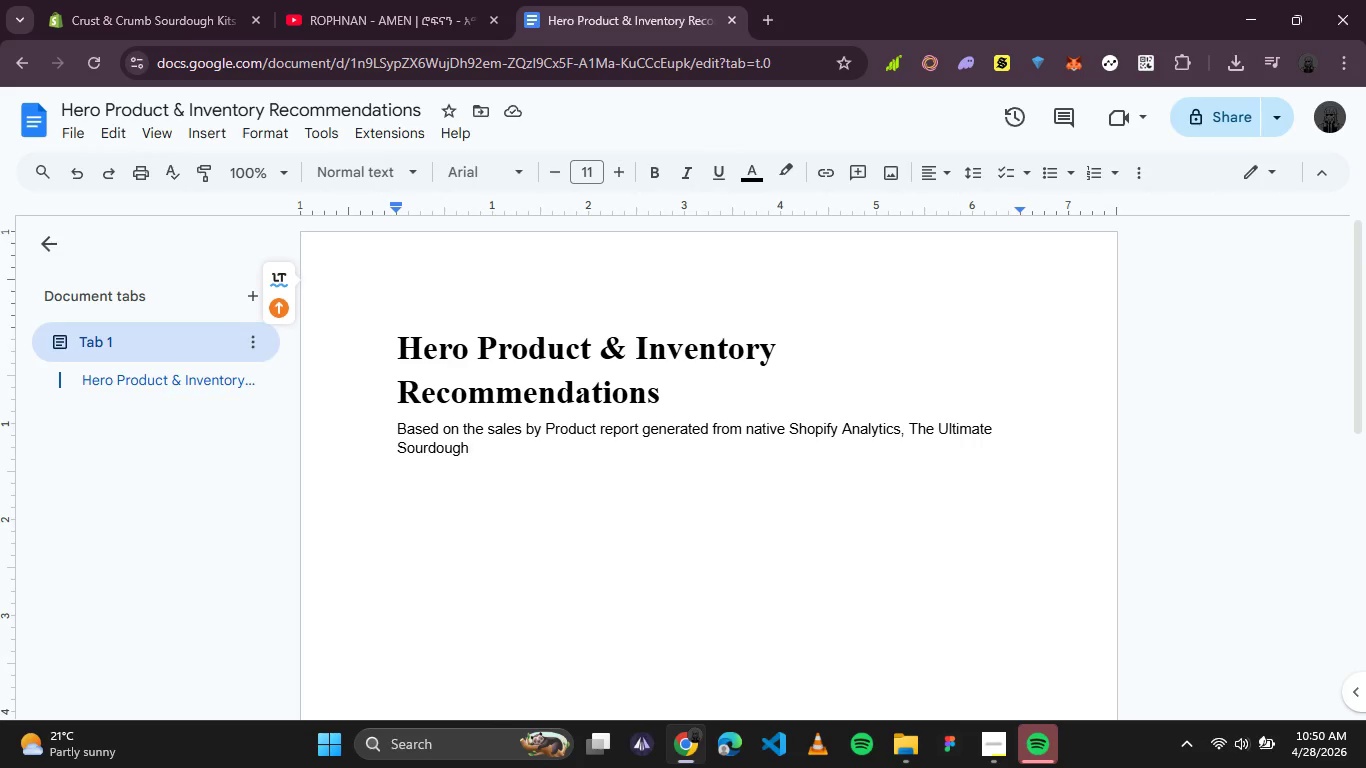 
type( Starter kit ())
 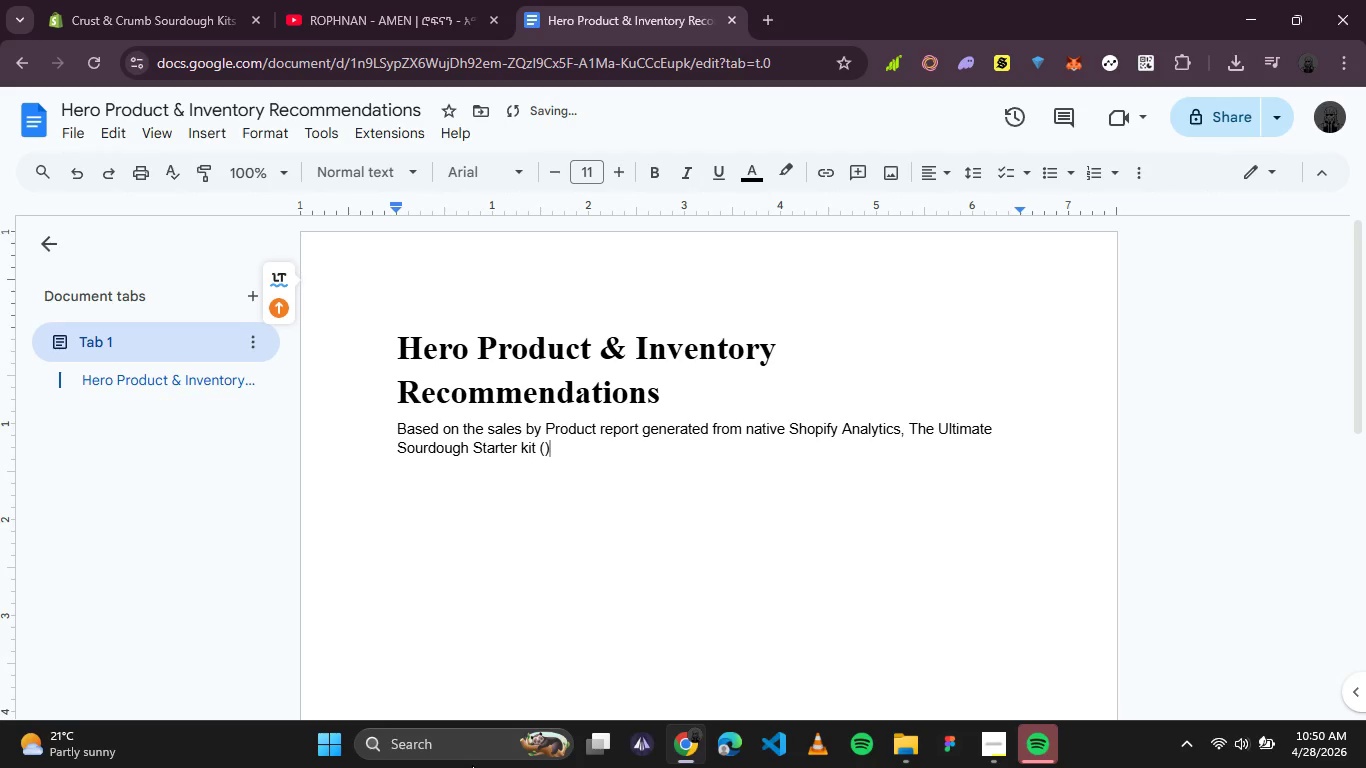 
key(ArrowLeft)
 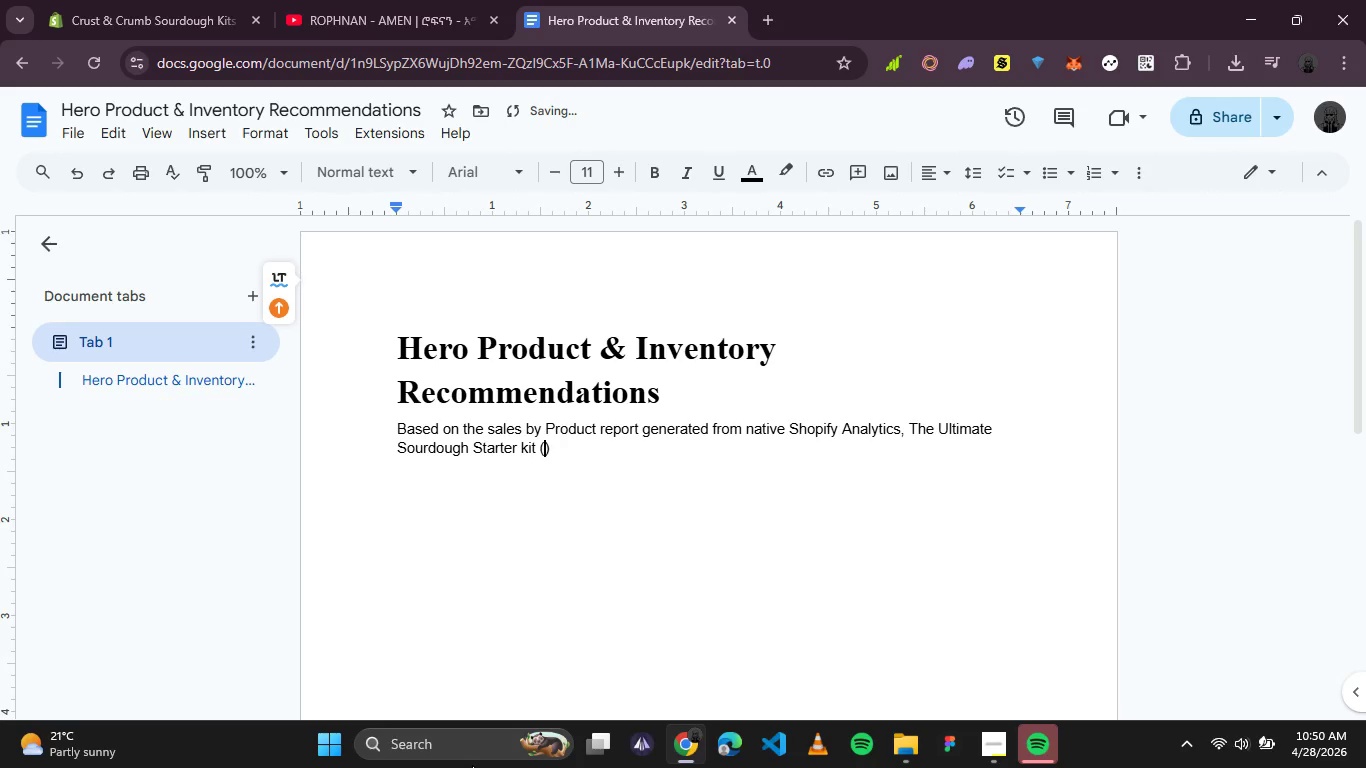 
type(SK-001)
 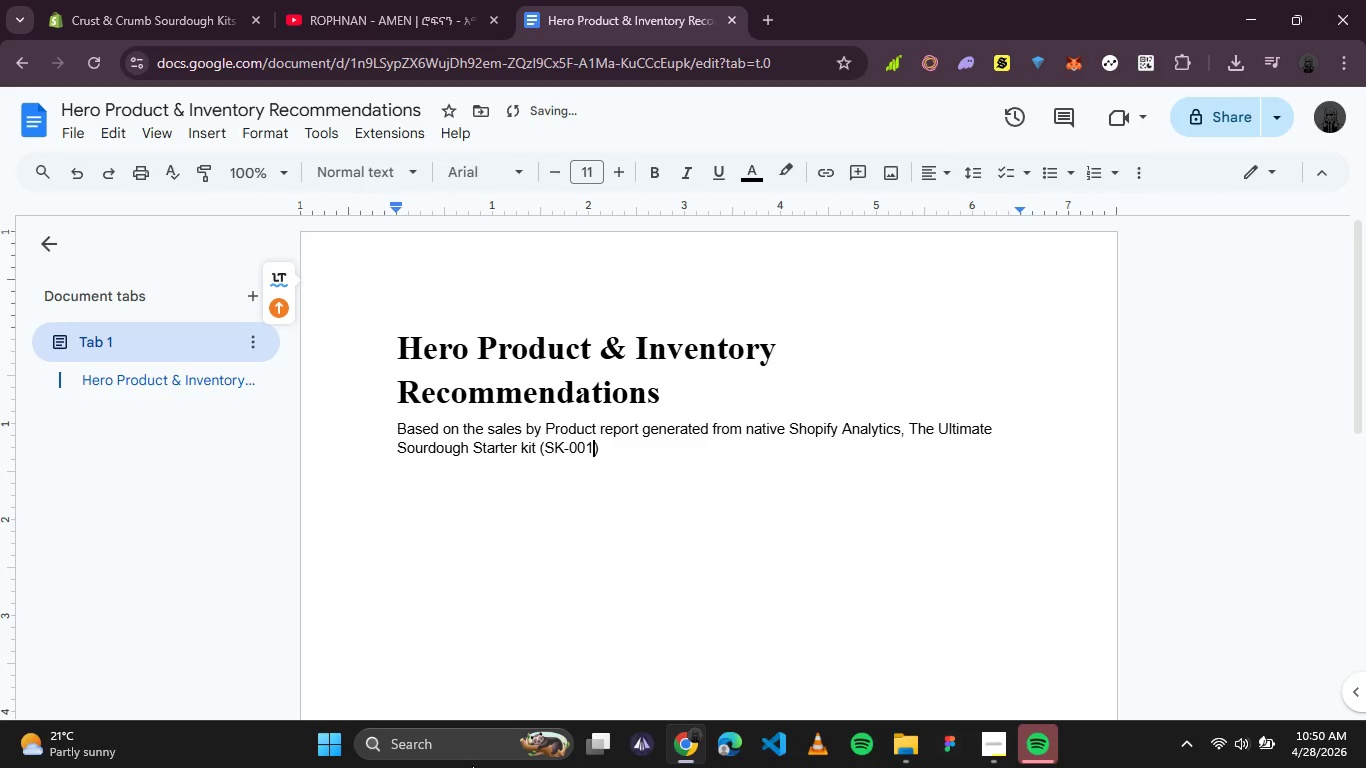 
key(ArrowRight)
 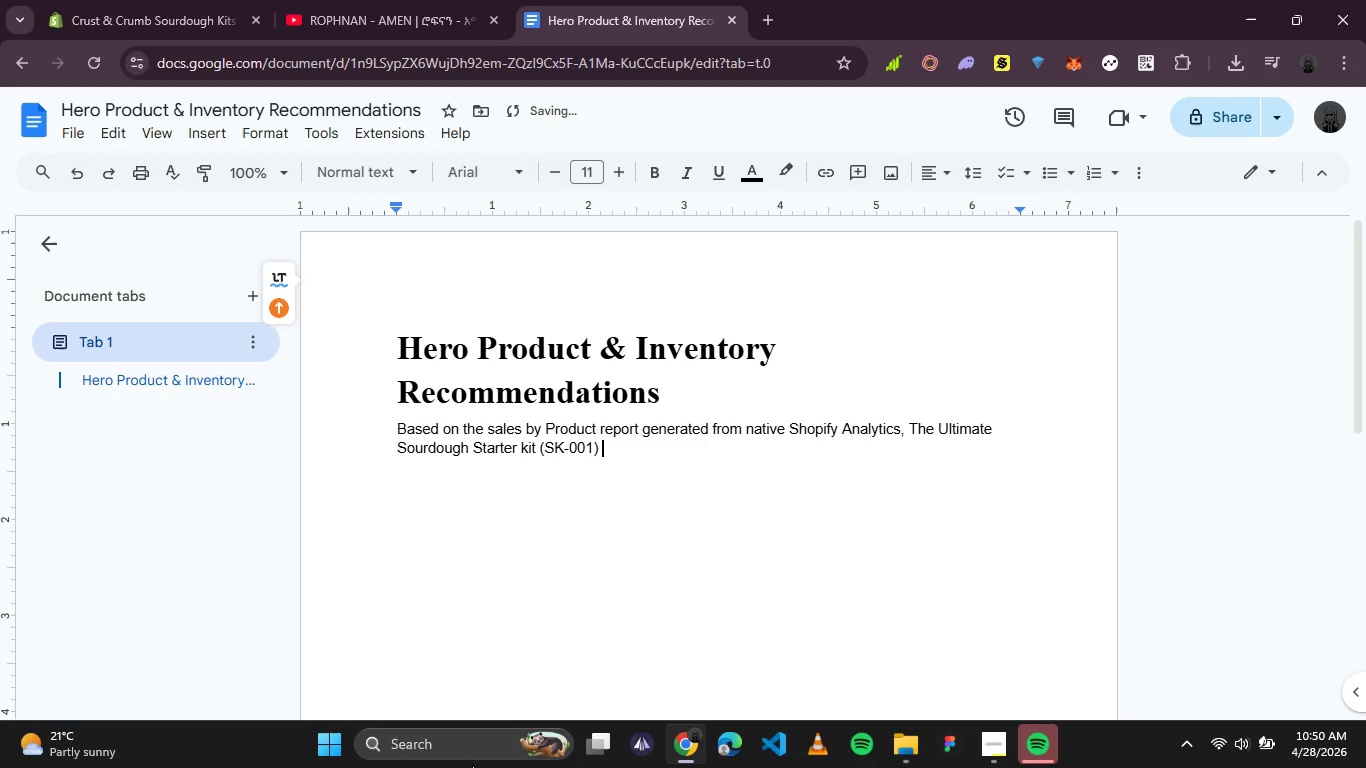 
type( IS)
key(Backspace)
key(Backspace)
type(is the clean hero product,)
 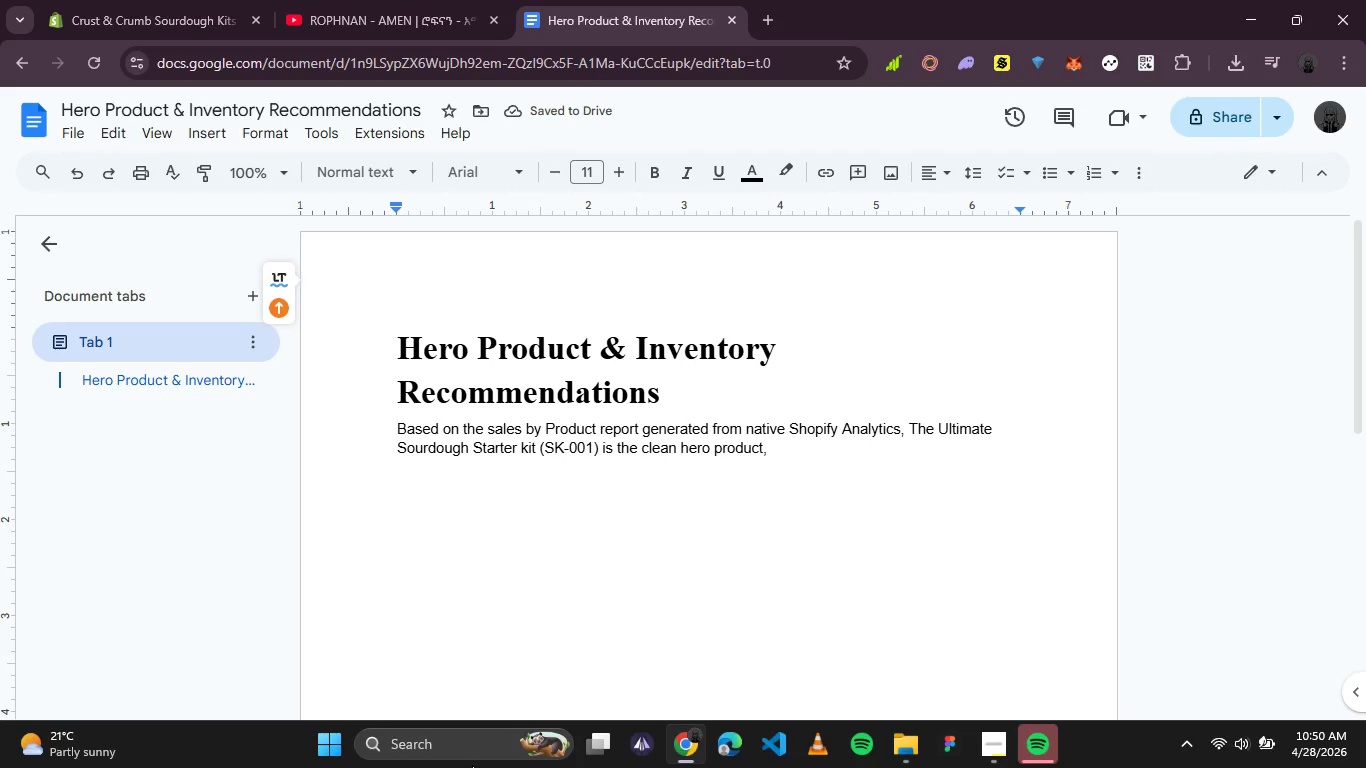 
type( driving $585 in gross sales)
 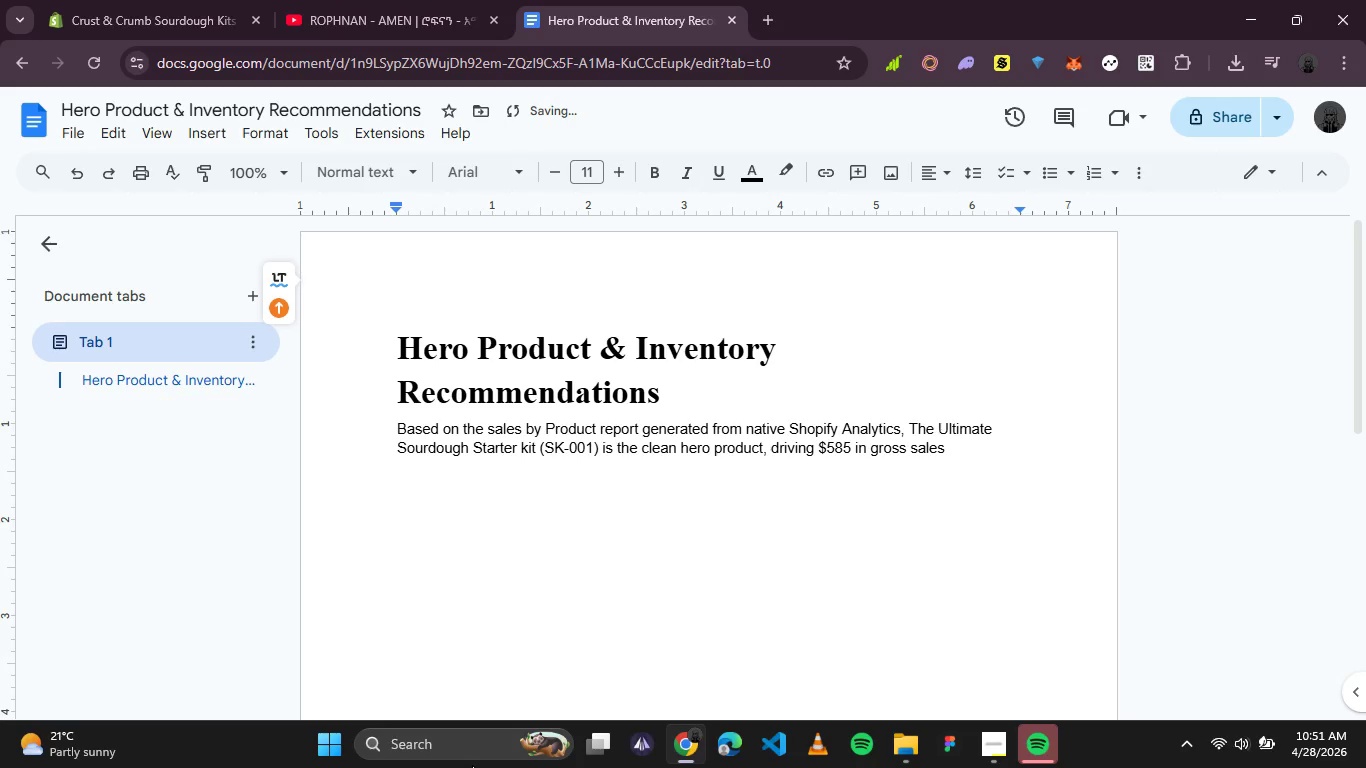 
type( with)
 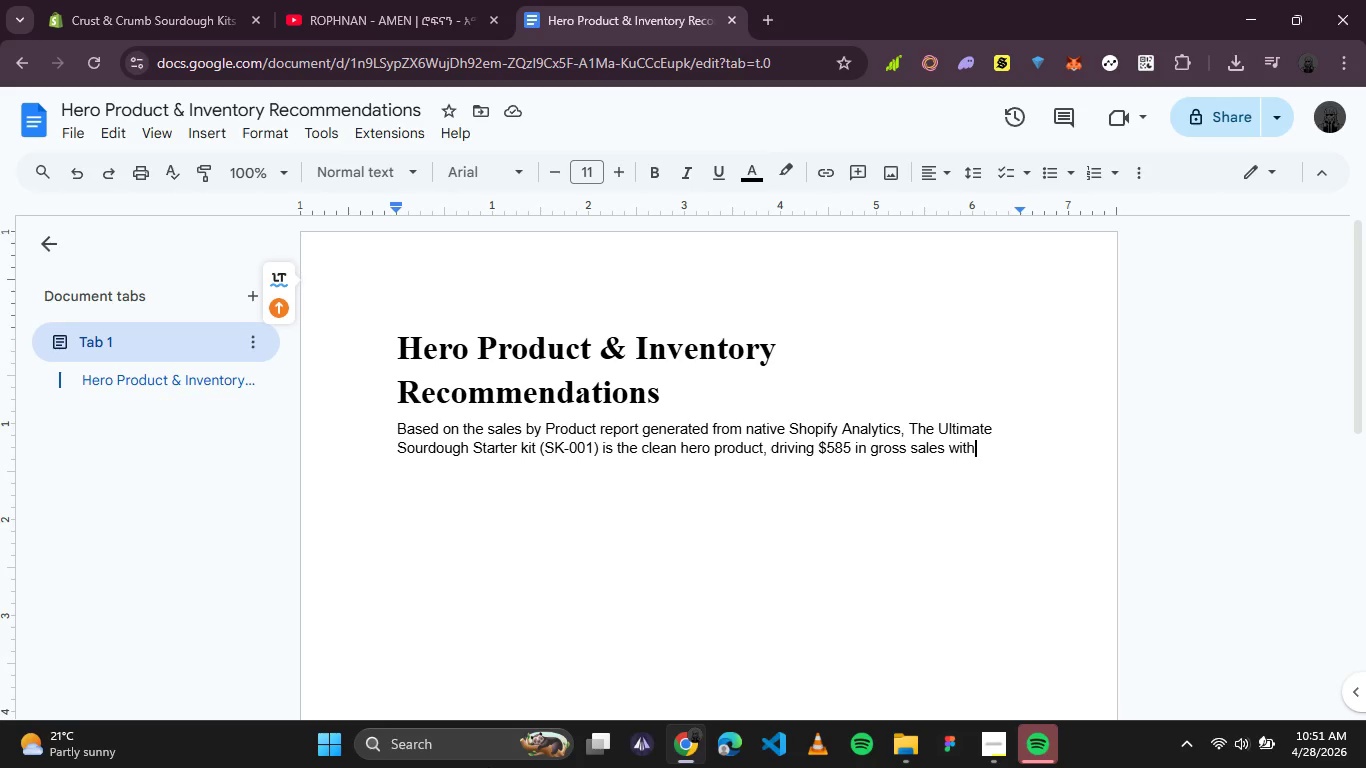 
wait(39.08)
 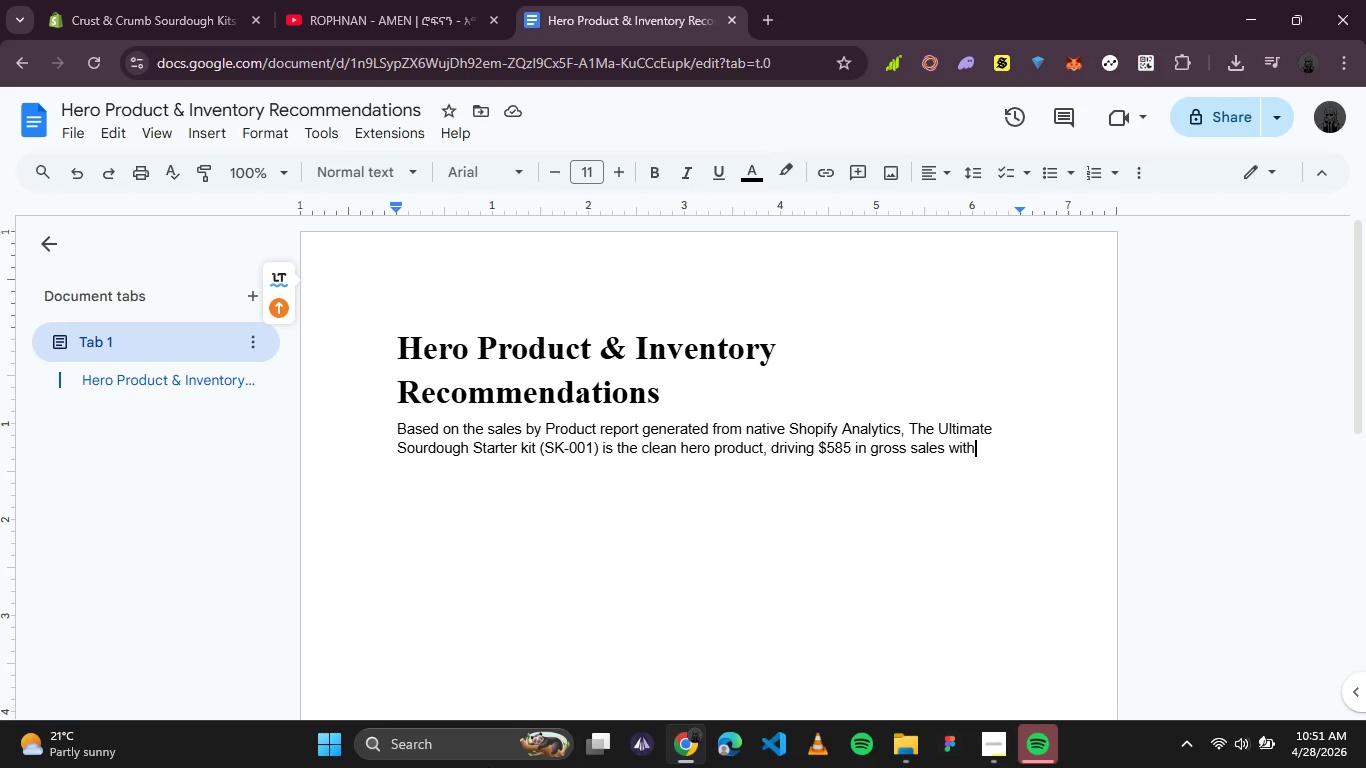 
key(Space)
 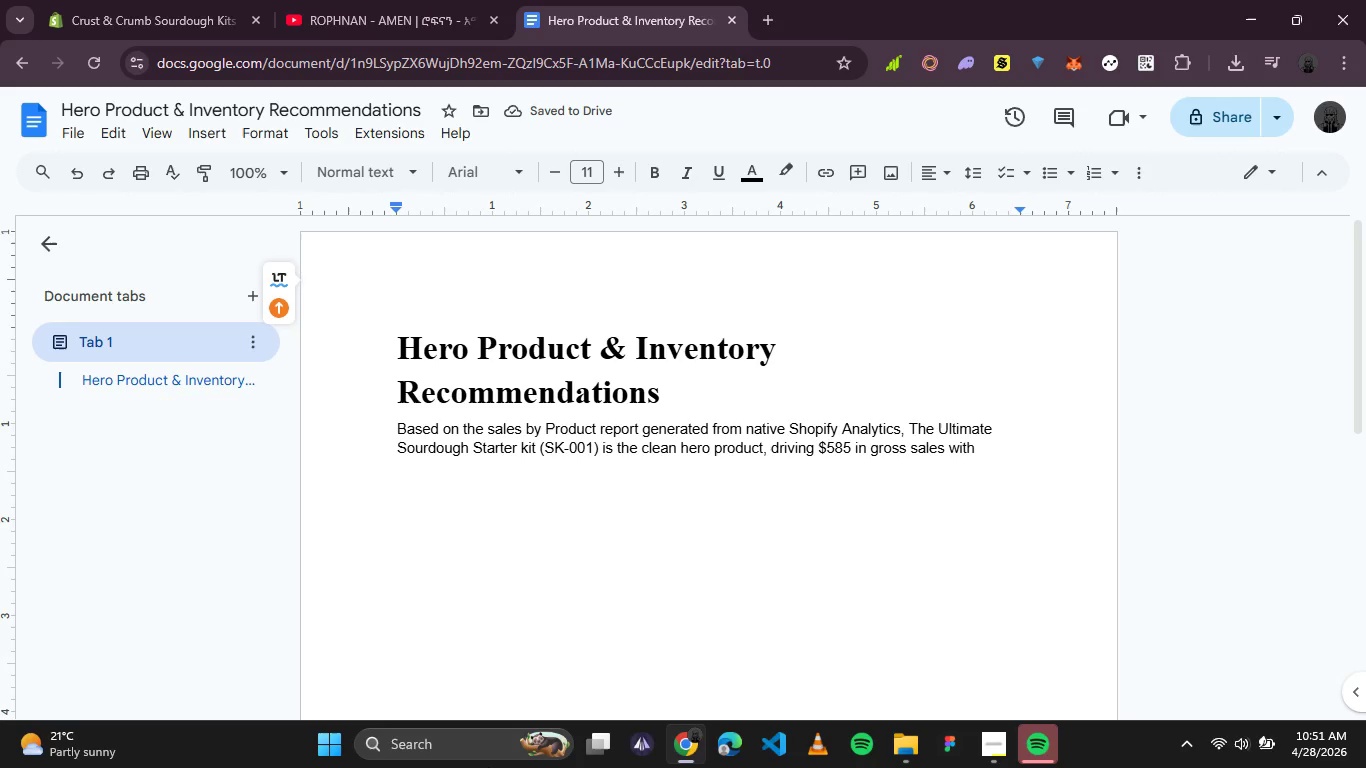 
type(9 units sold across the 30 test orders. This represents )
 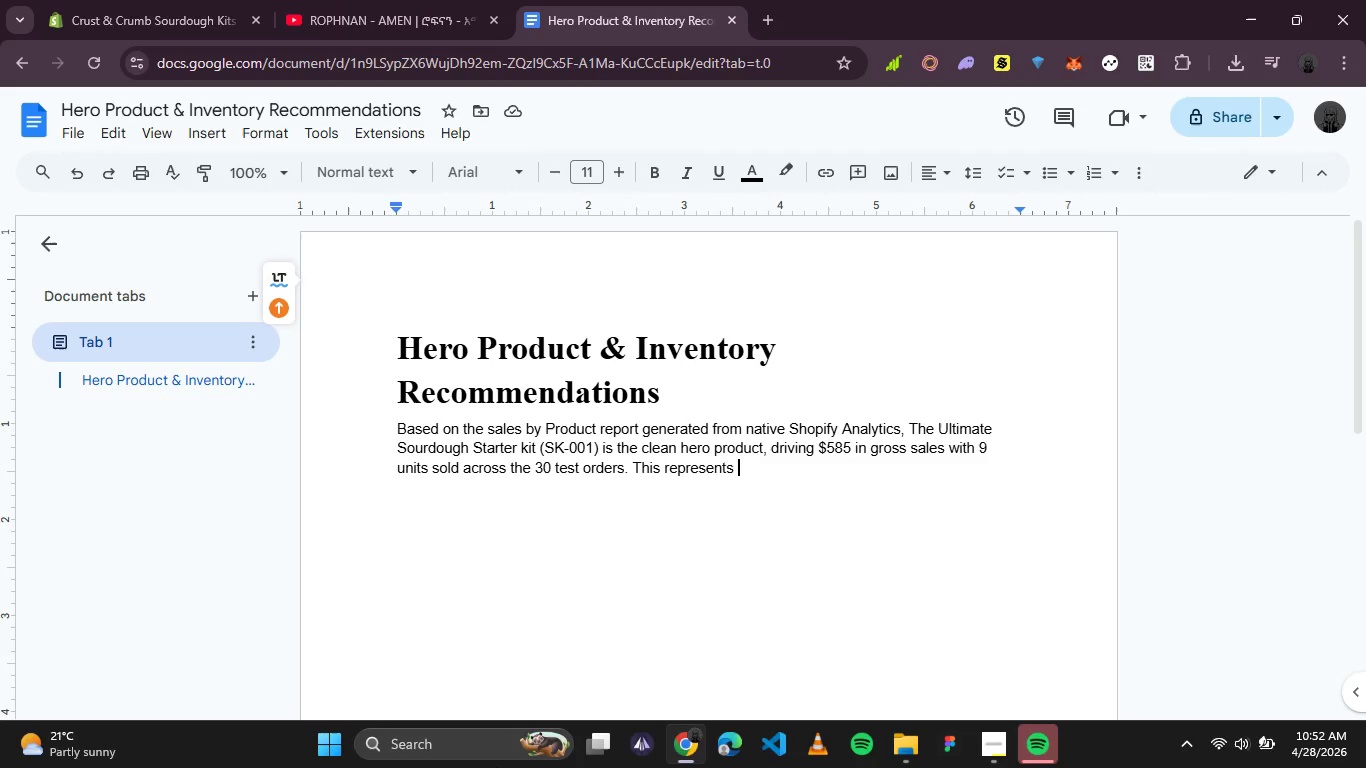 
wait(33.38)
 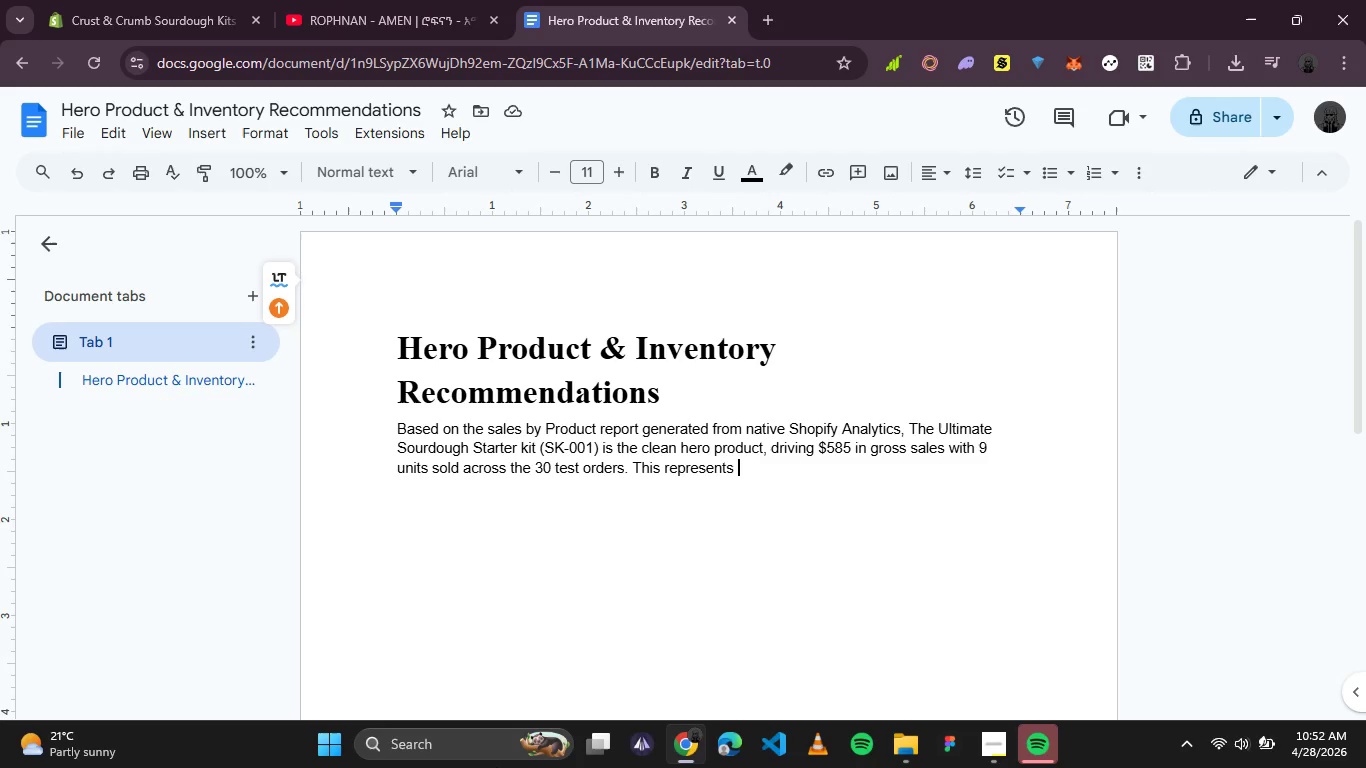 
type( approximately 38% of totlal revenue)
 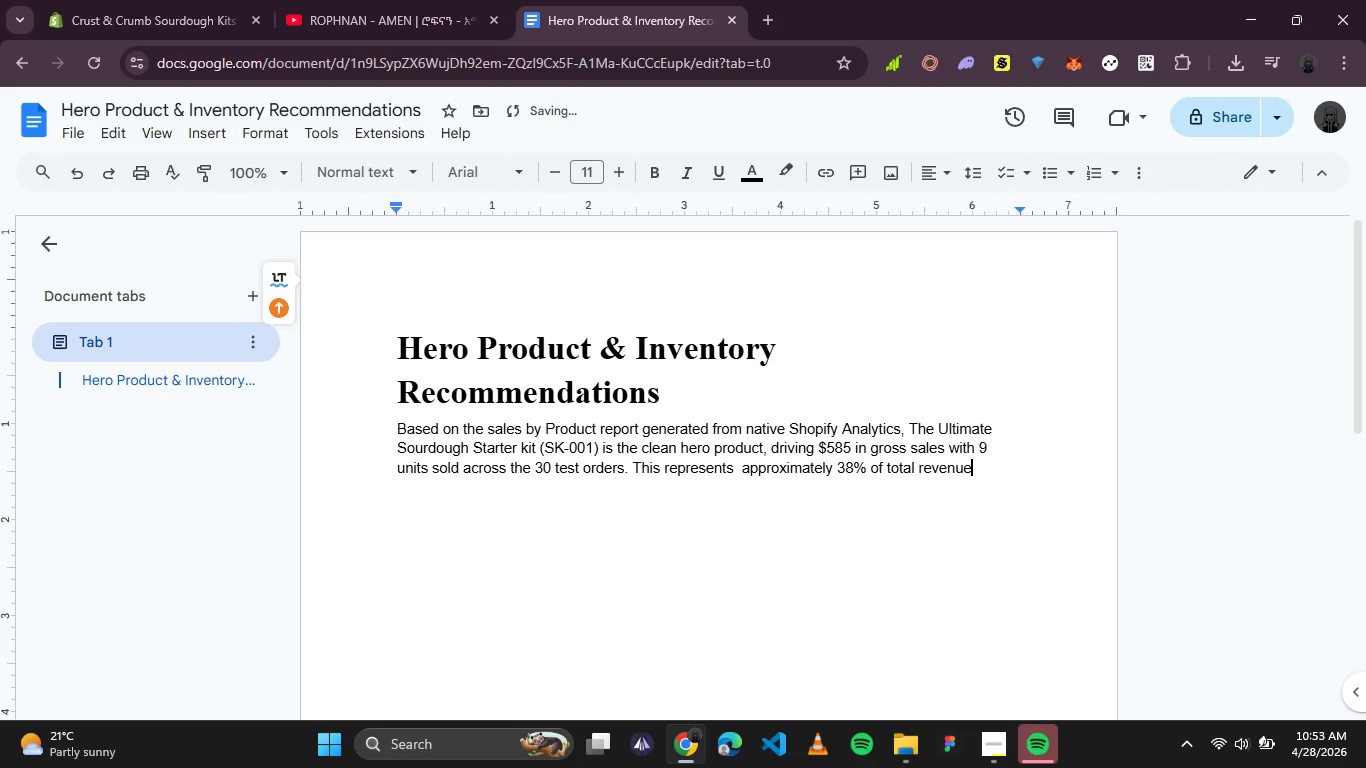 
wait(7.33)
 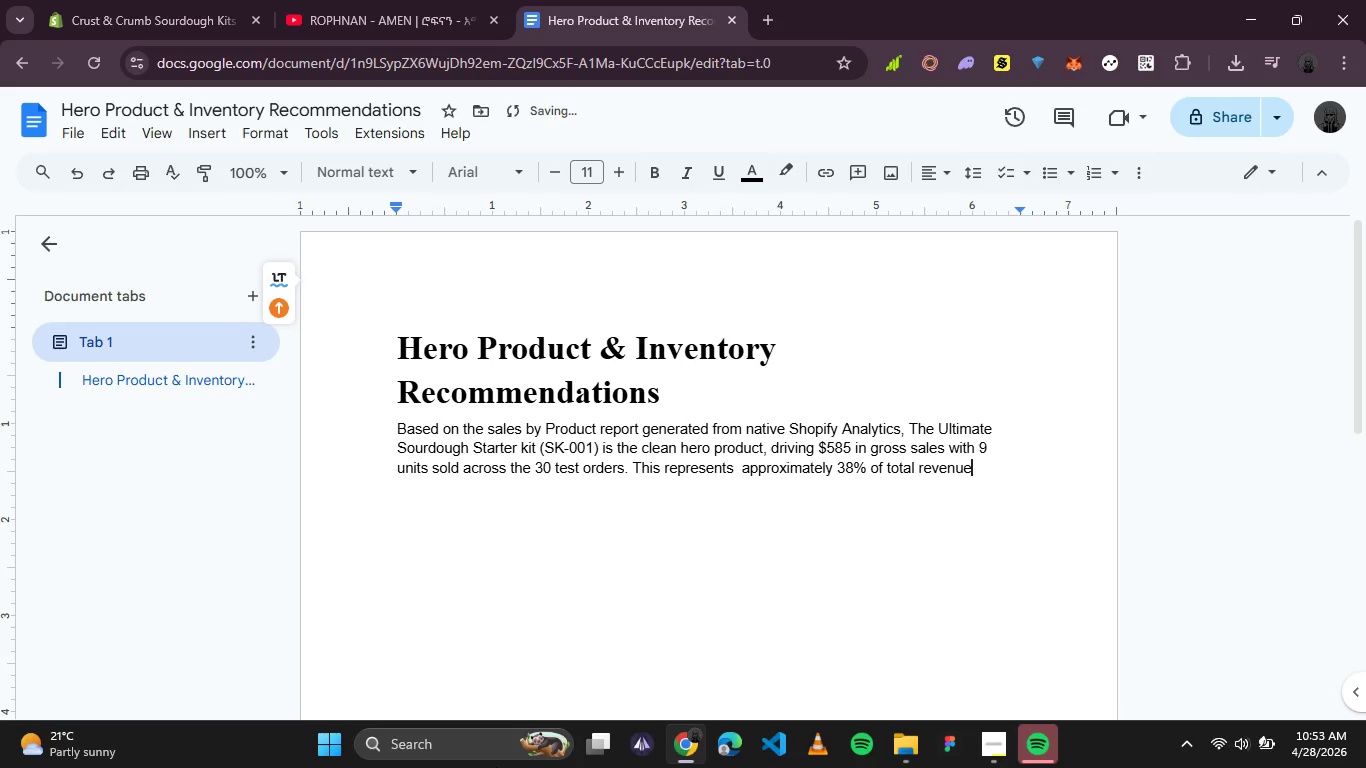 
type(, confirming it as )
 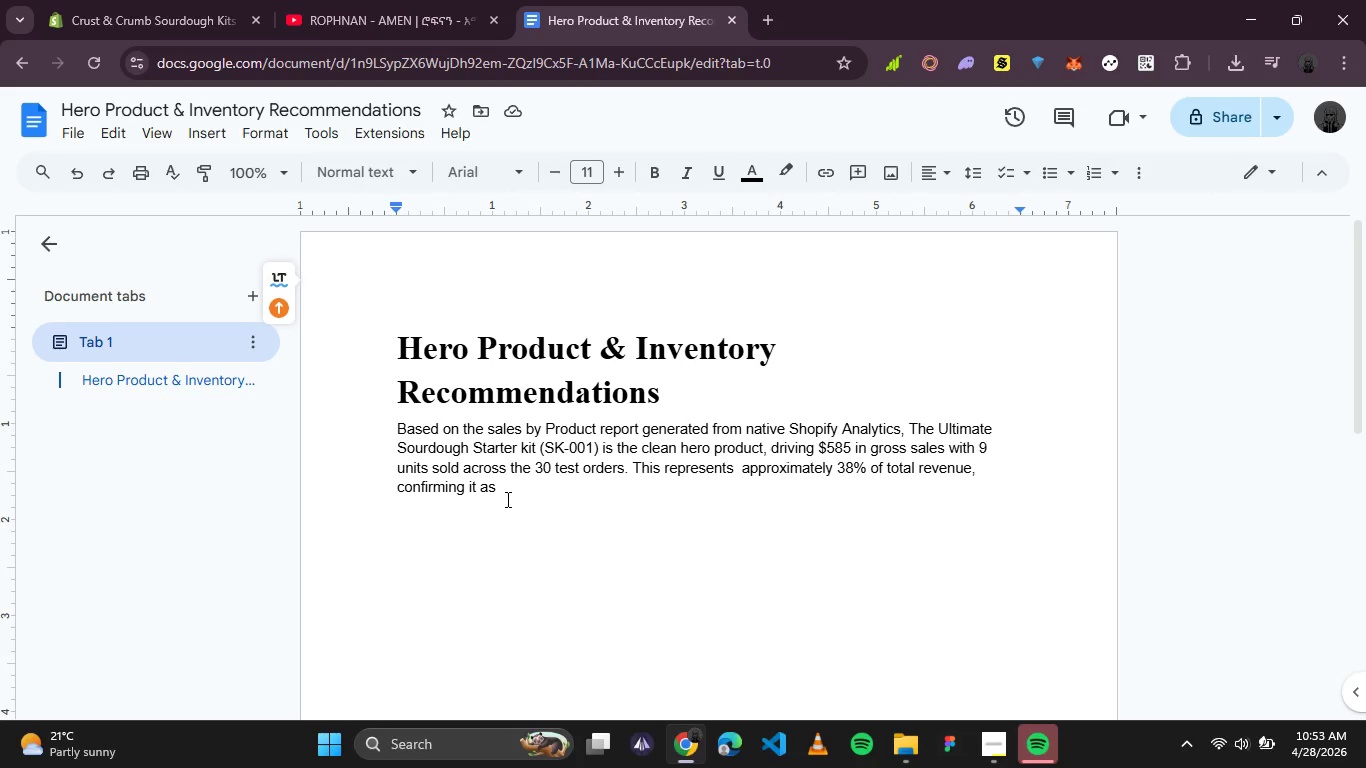 
wait(18.05)
 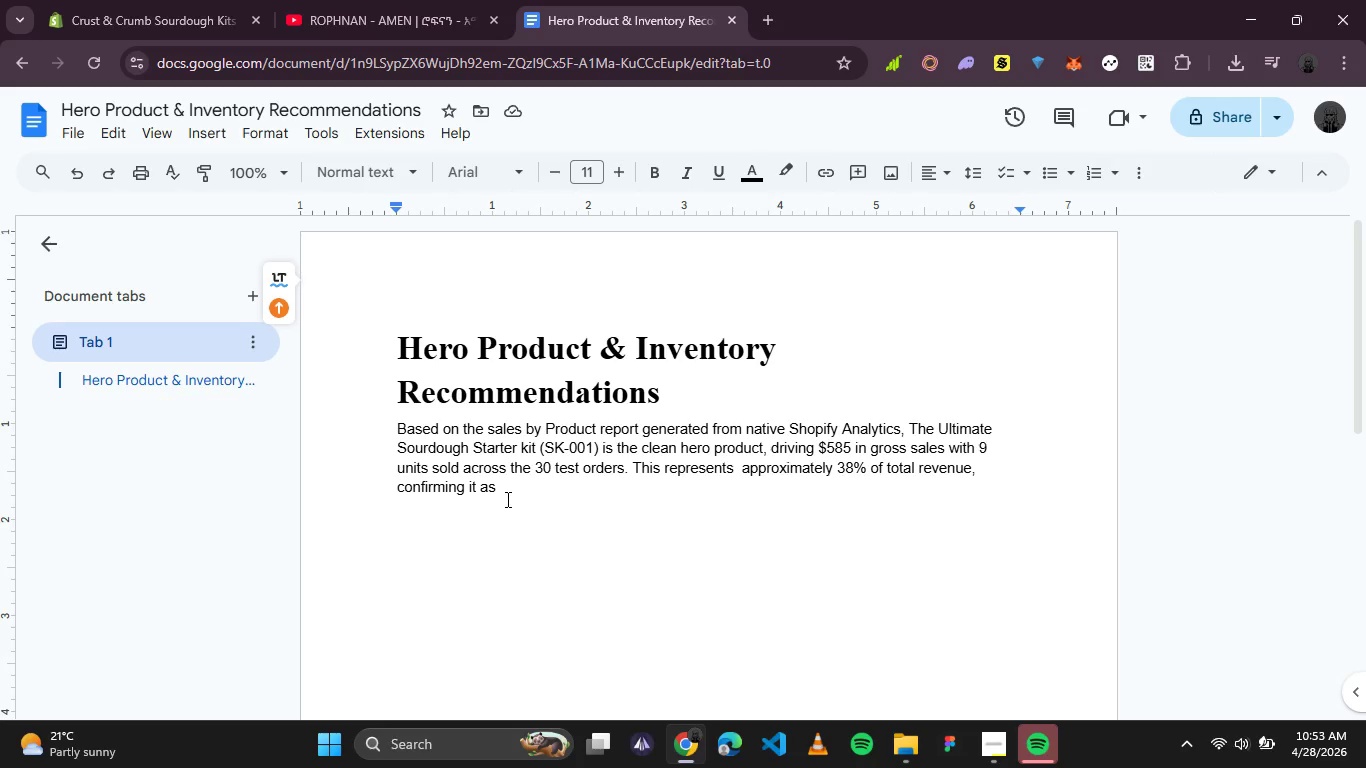 
type(the flagship SKU)
 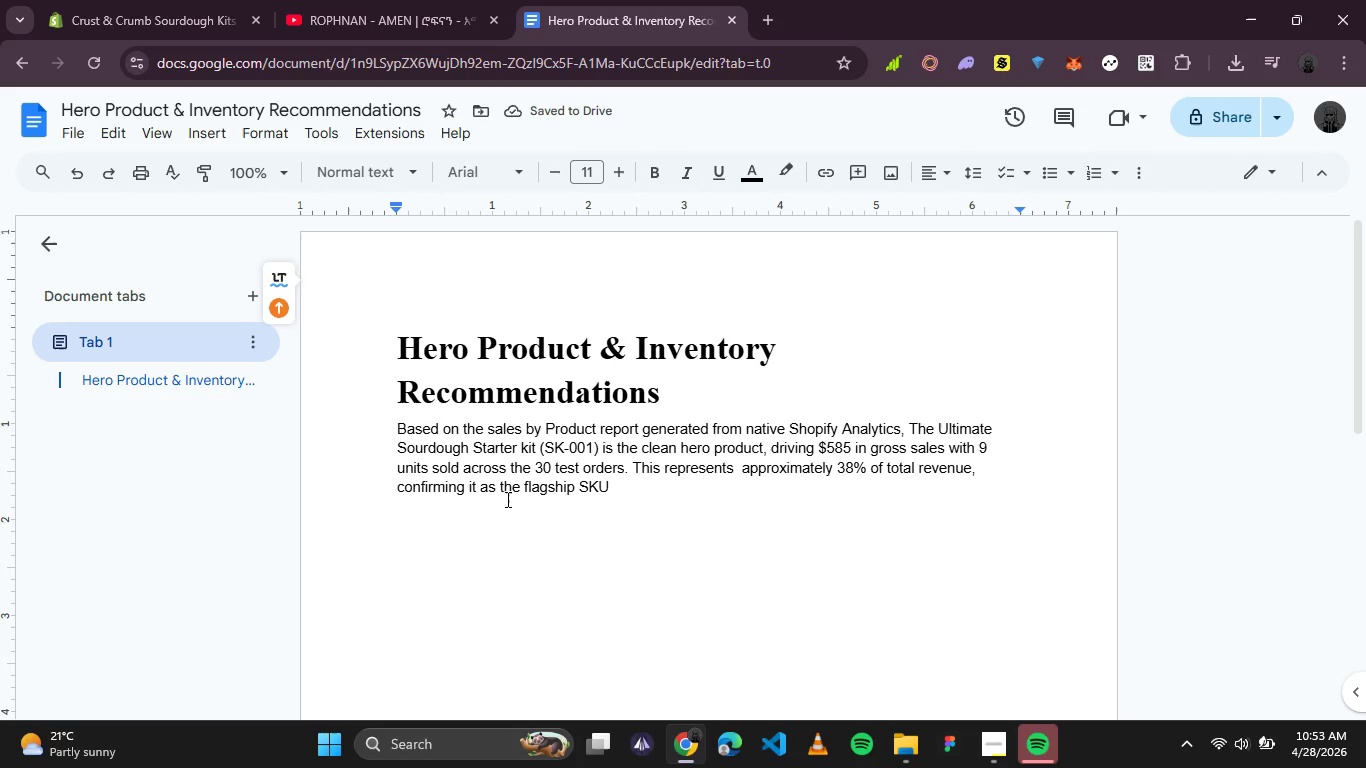 
type( that drives both )
 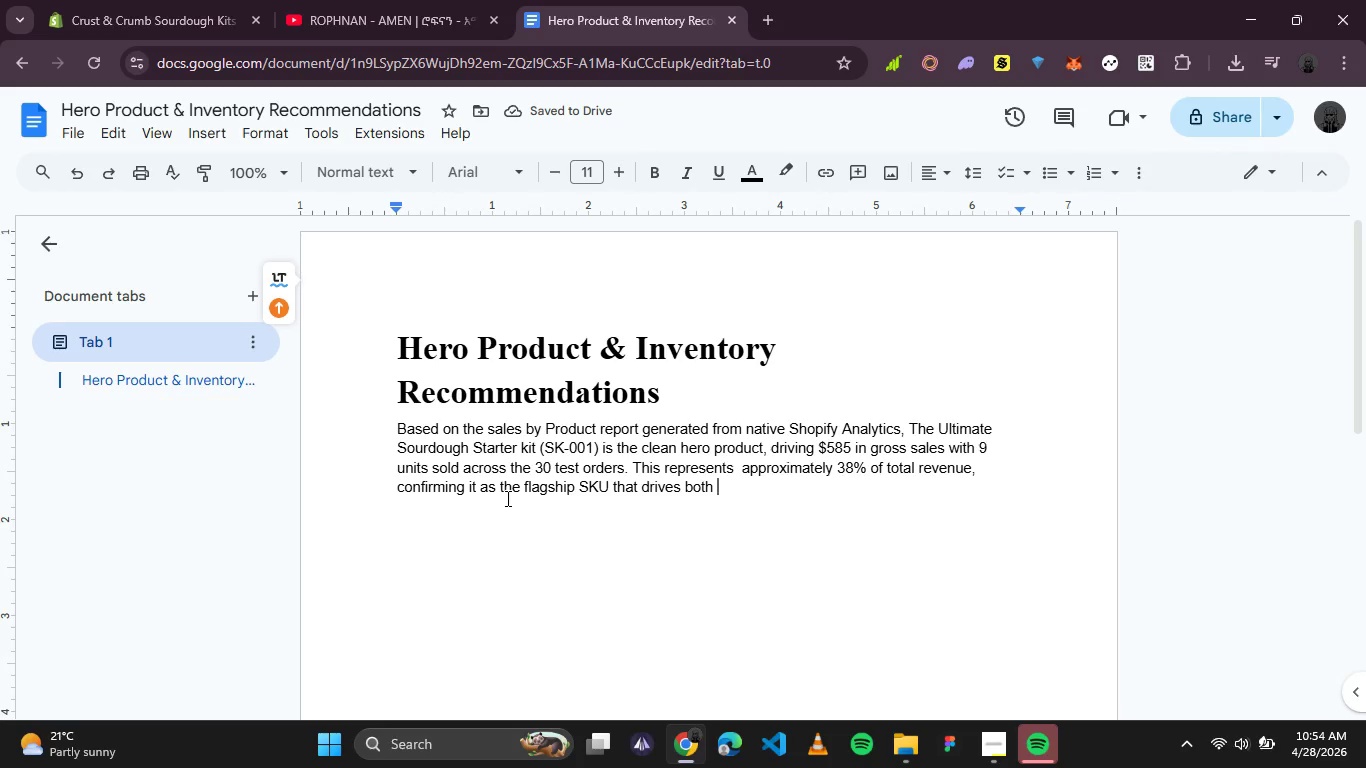 
type(customer)
 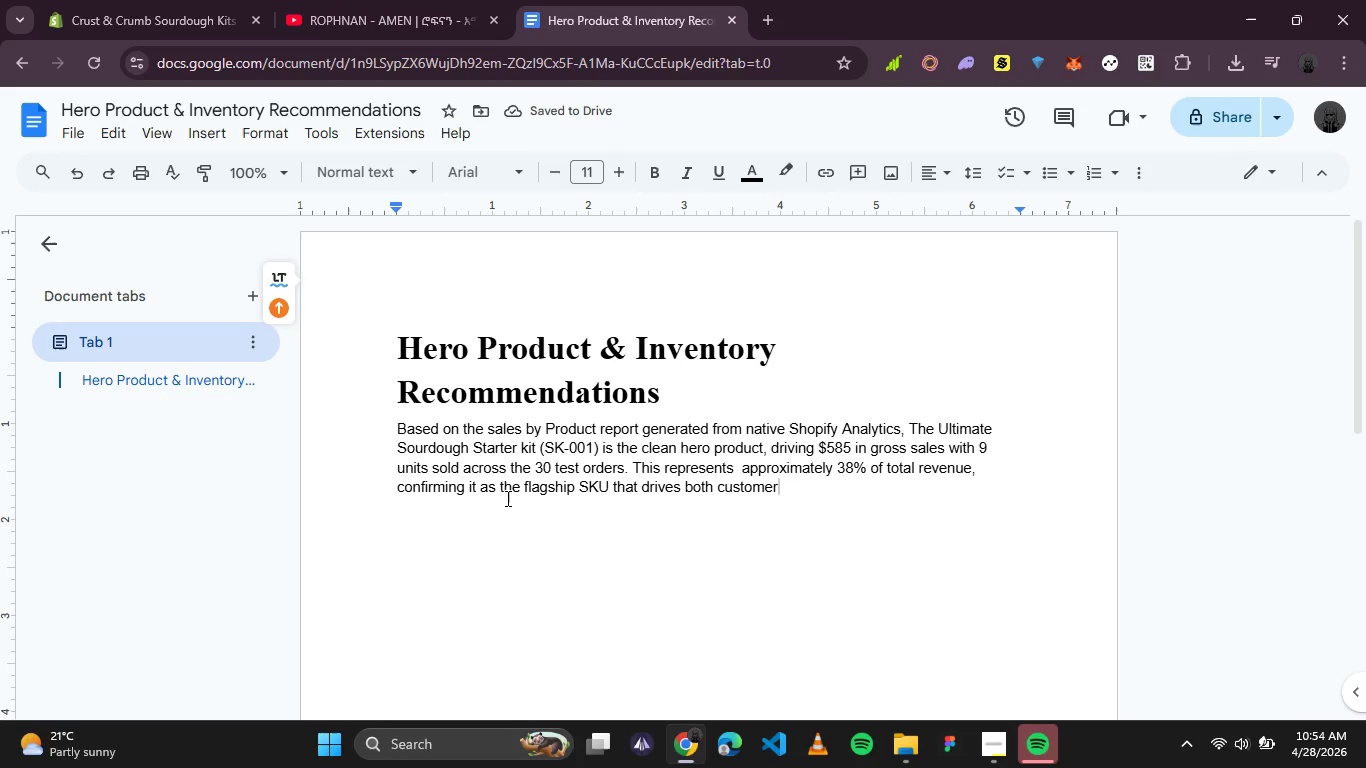 
type( acquisition)
 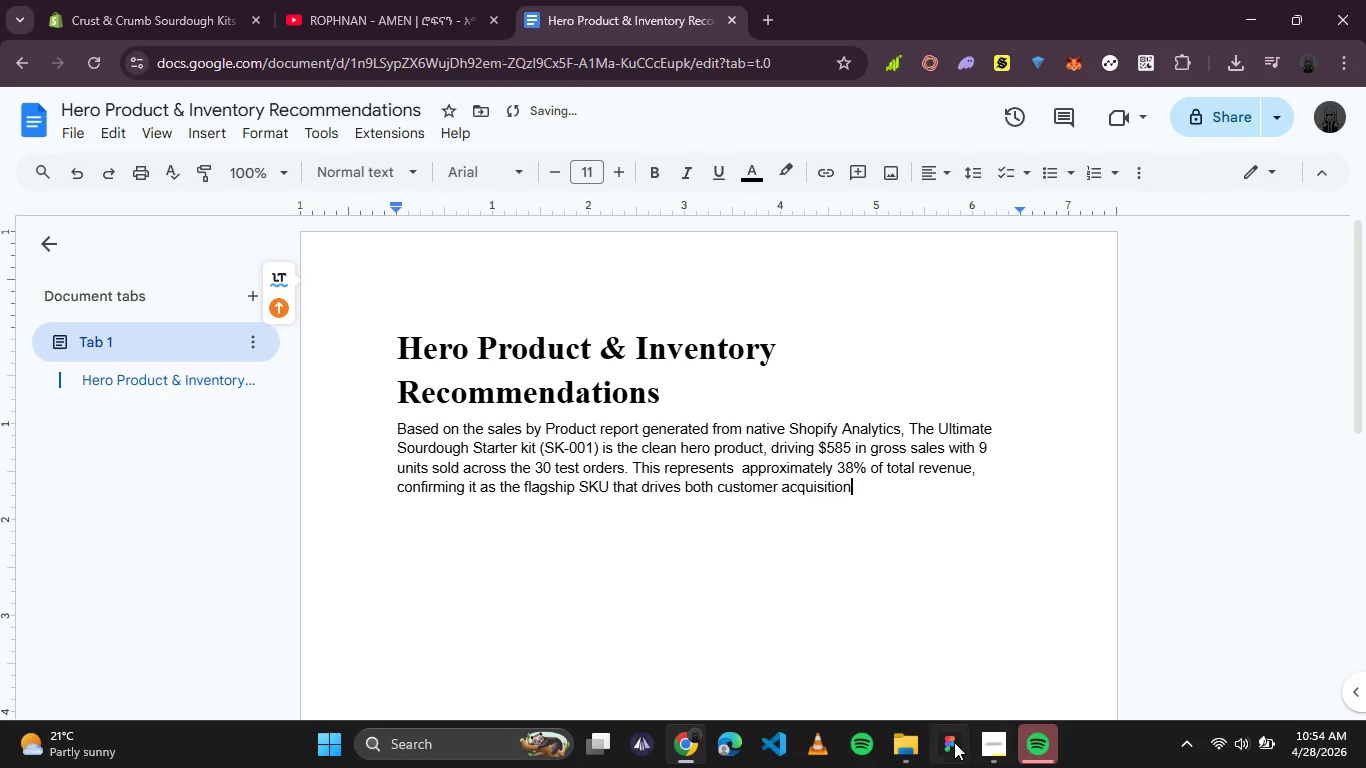 
left_click([977, 749])